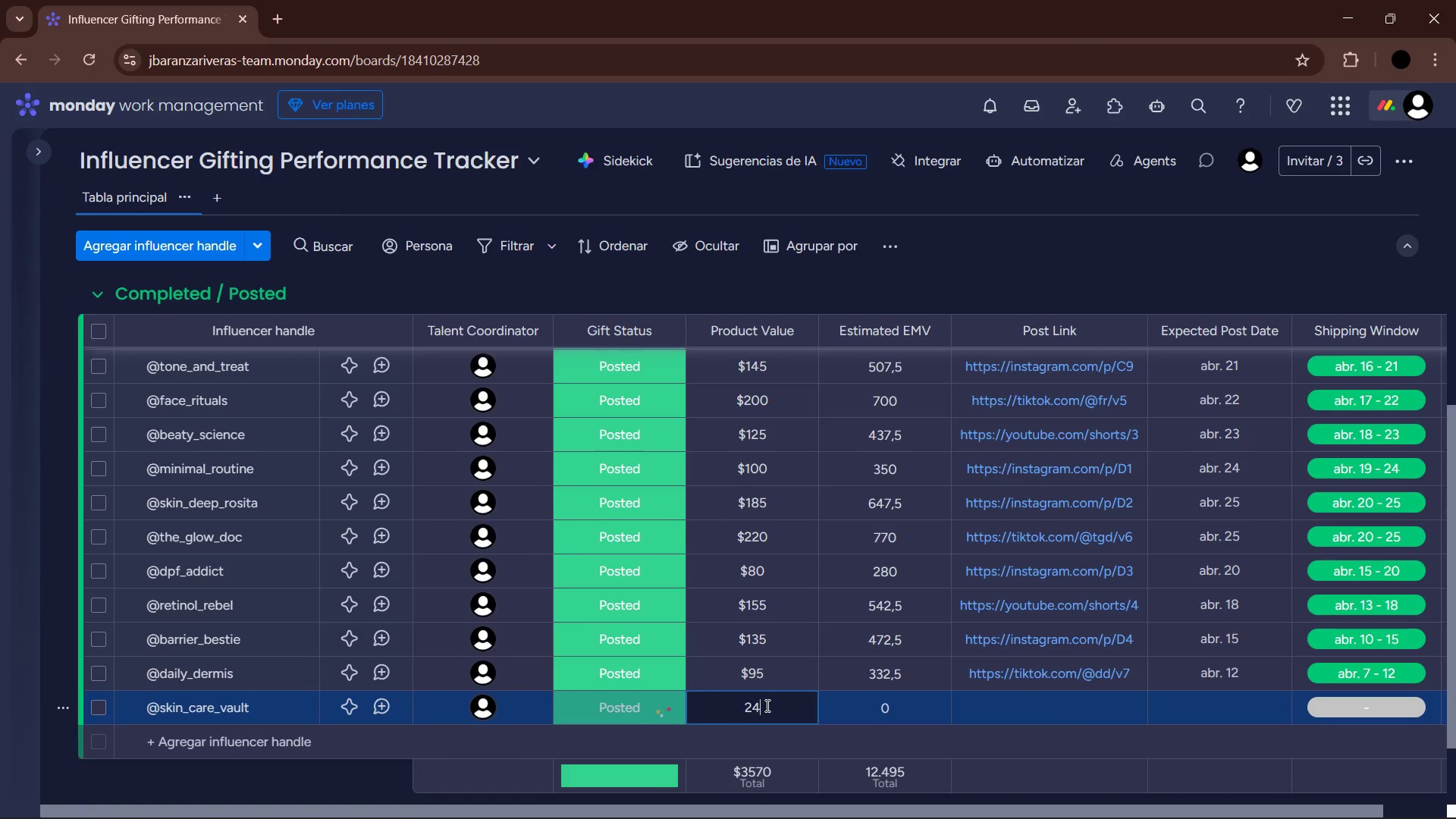 
key(Numpad0)
 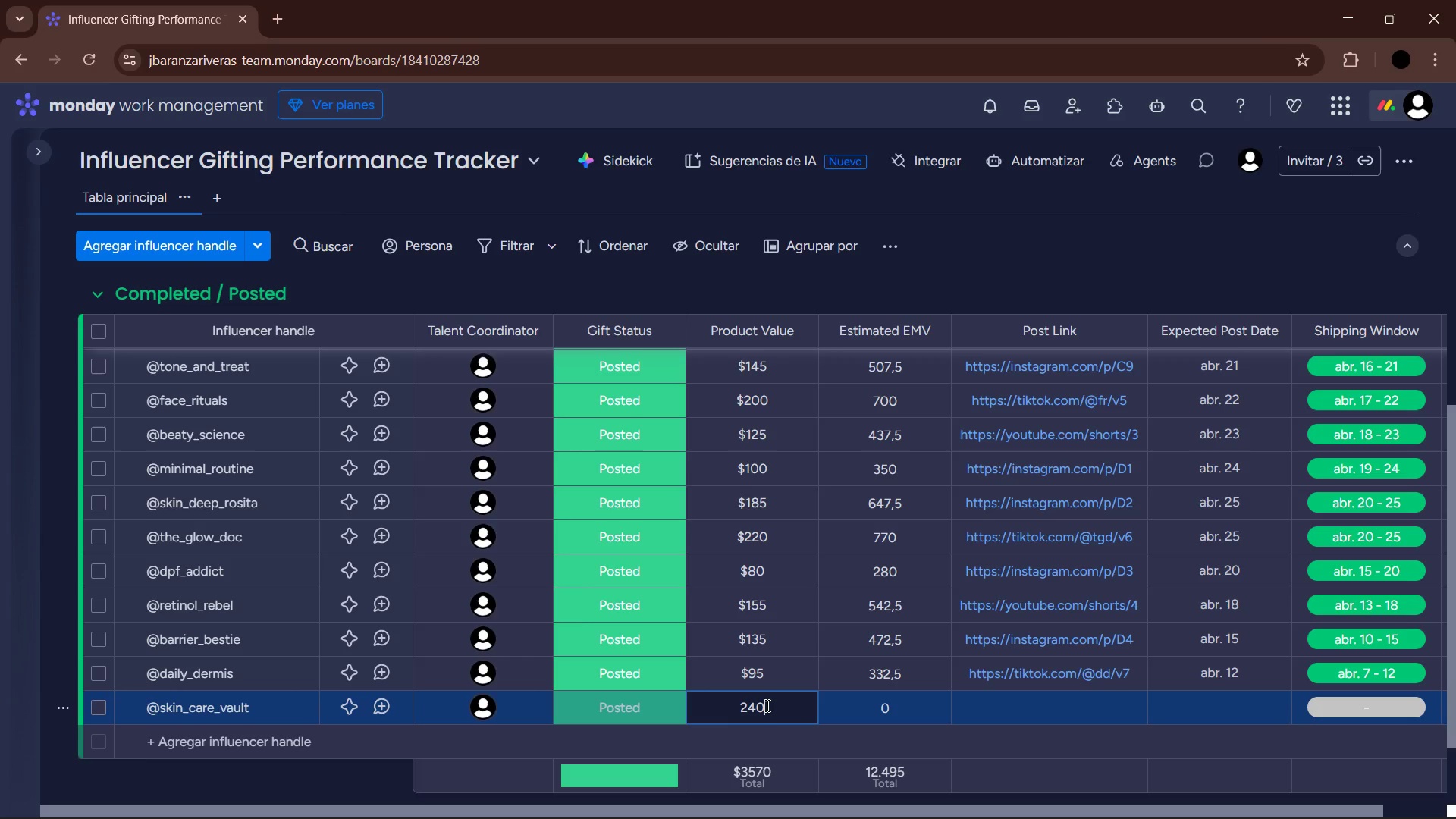 
key(Enter)
 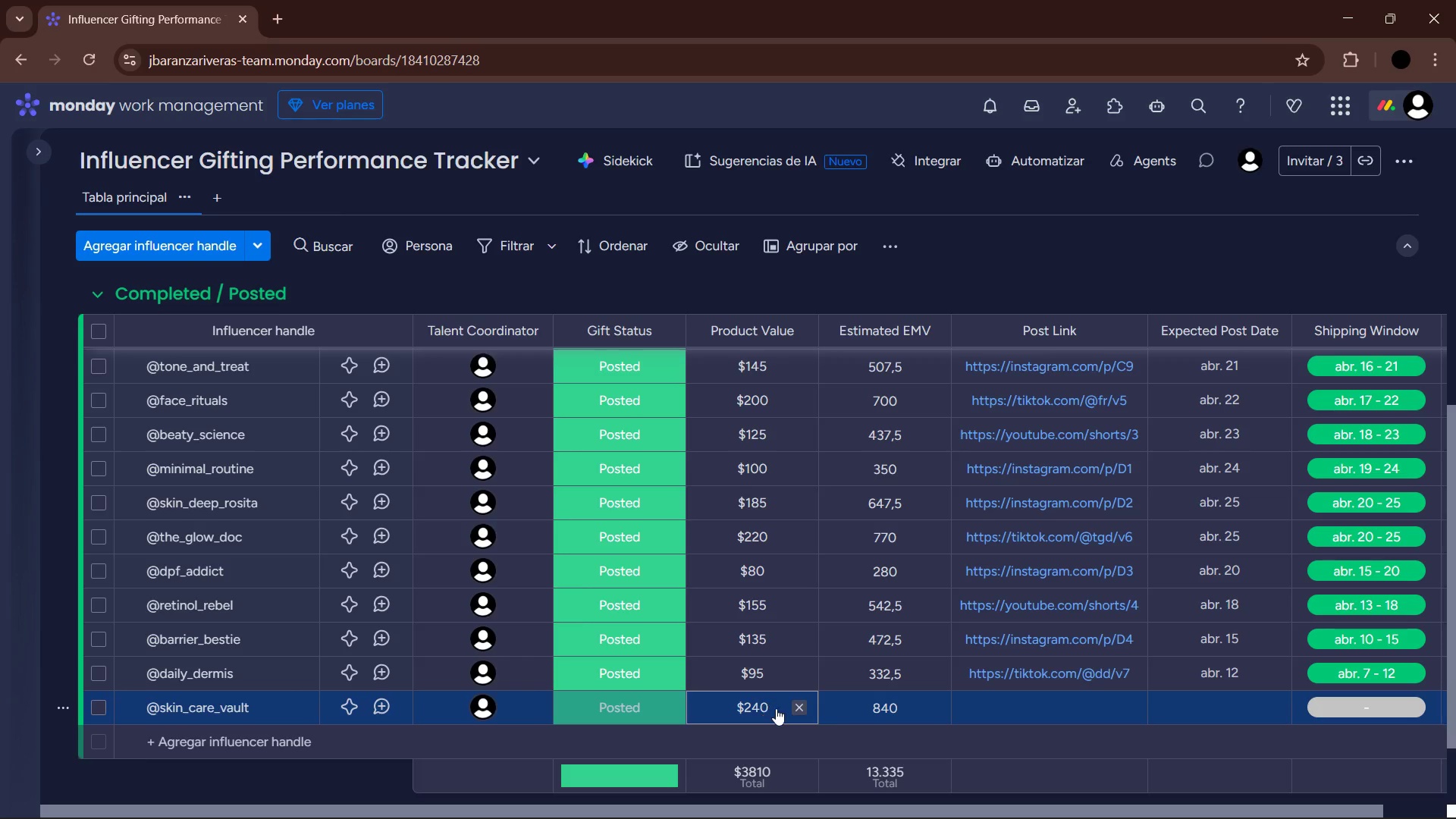 
left_click([1053, 714])
 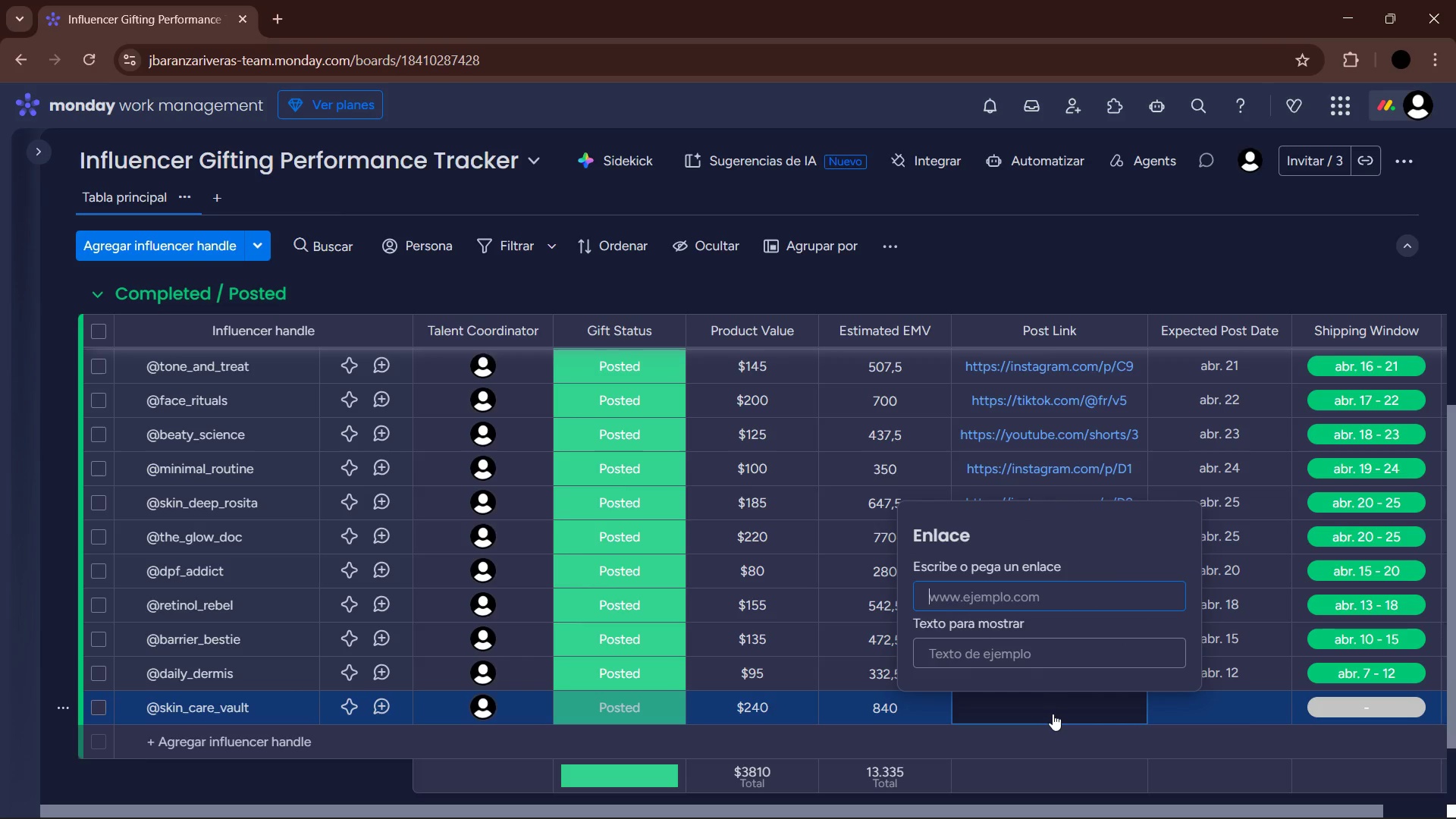 
type(instagram.com&p&D5)
 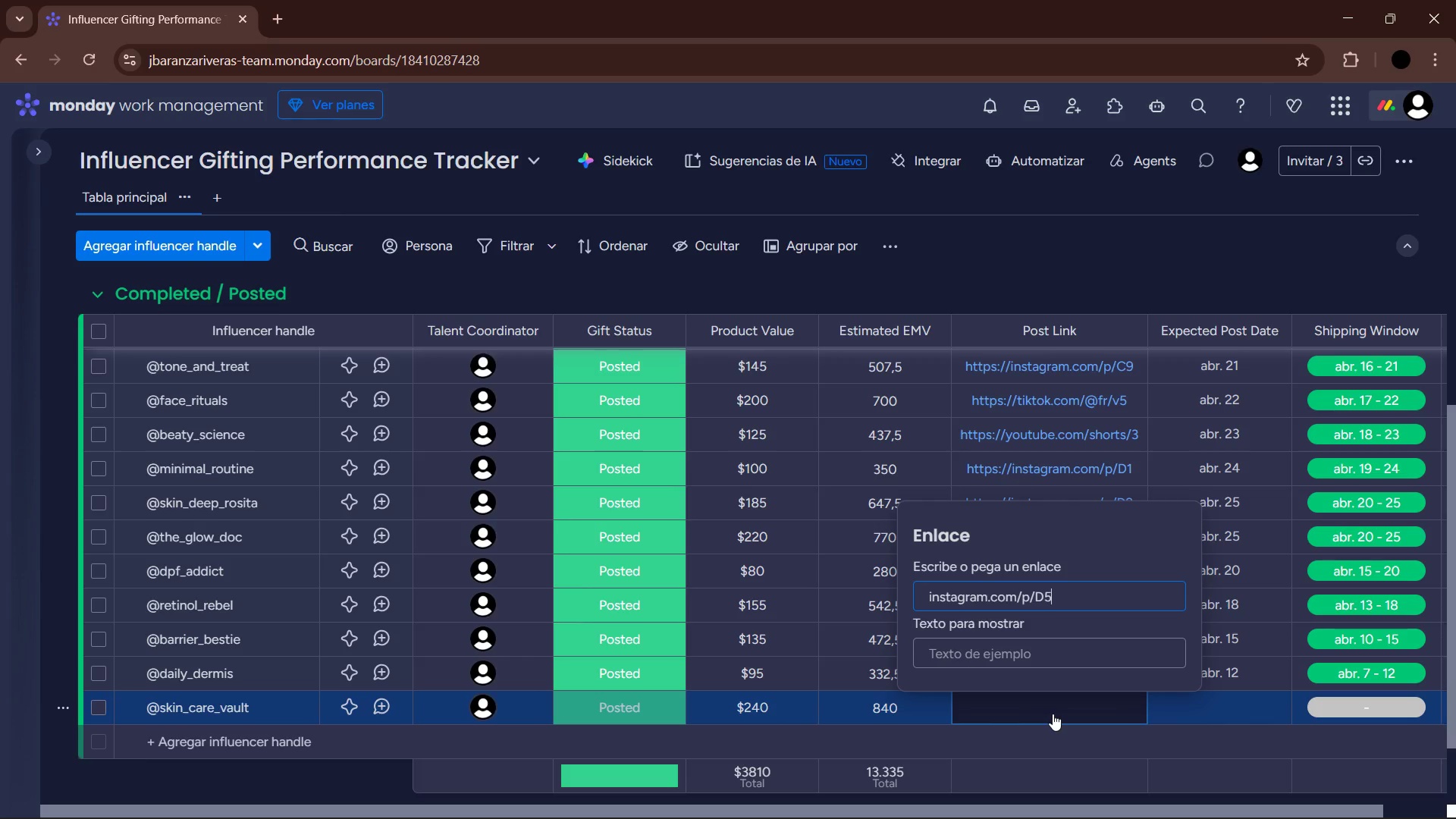 
key(Enter)
 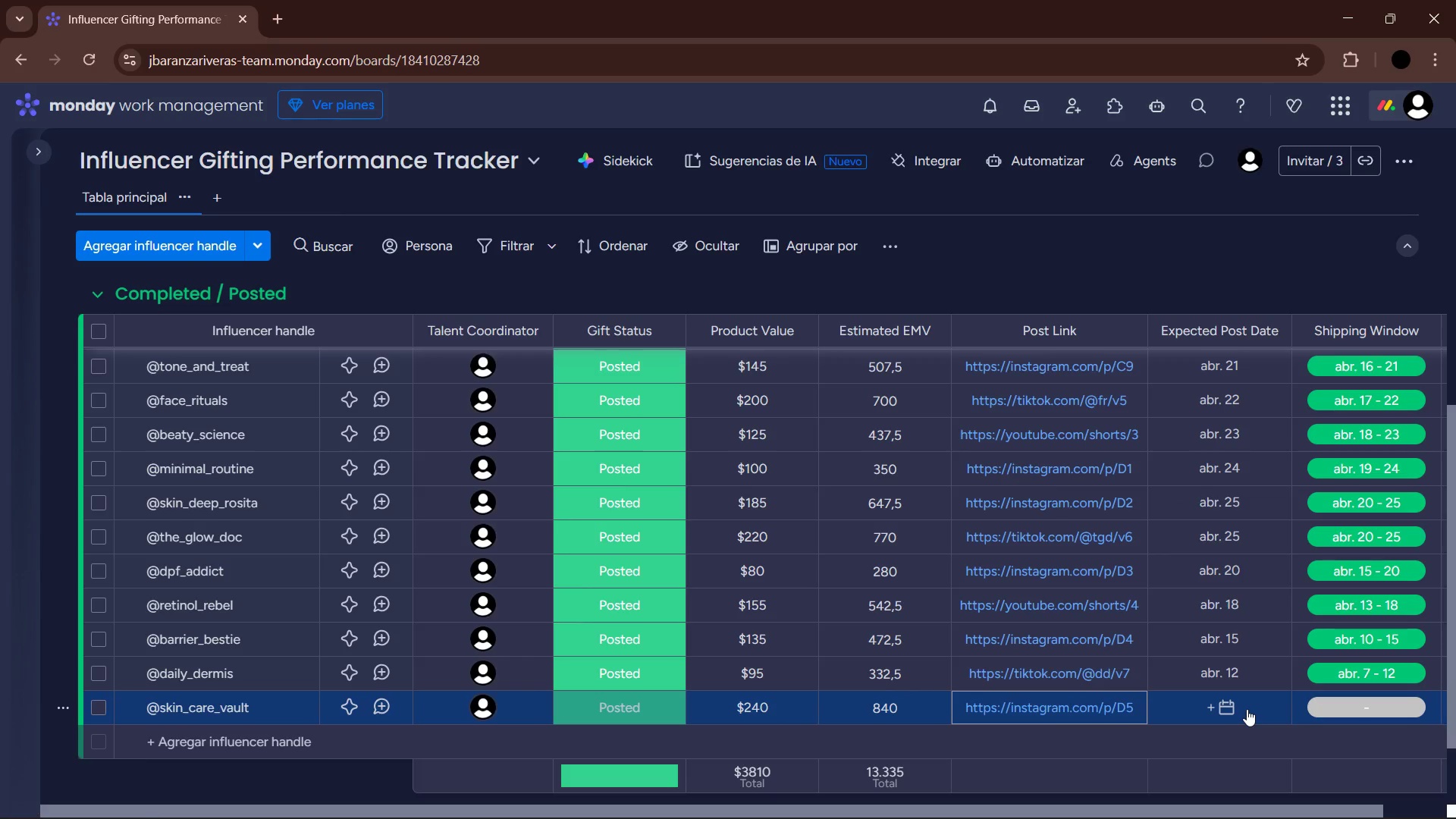 
left_click([1247, 709])
 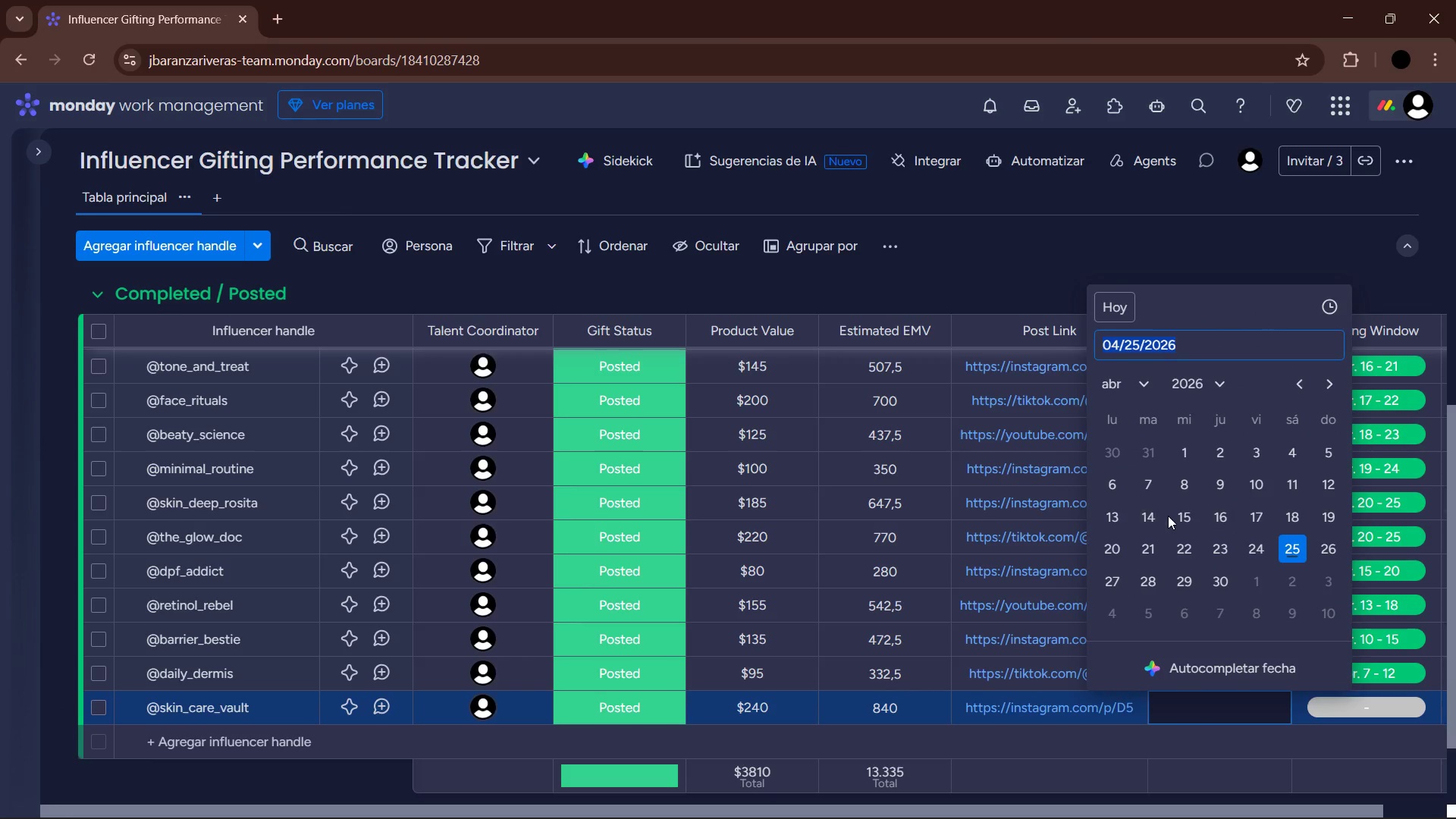 
left_click([1260, 489])
 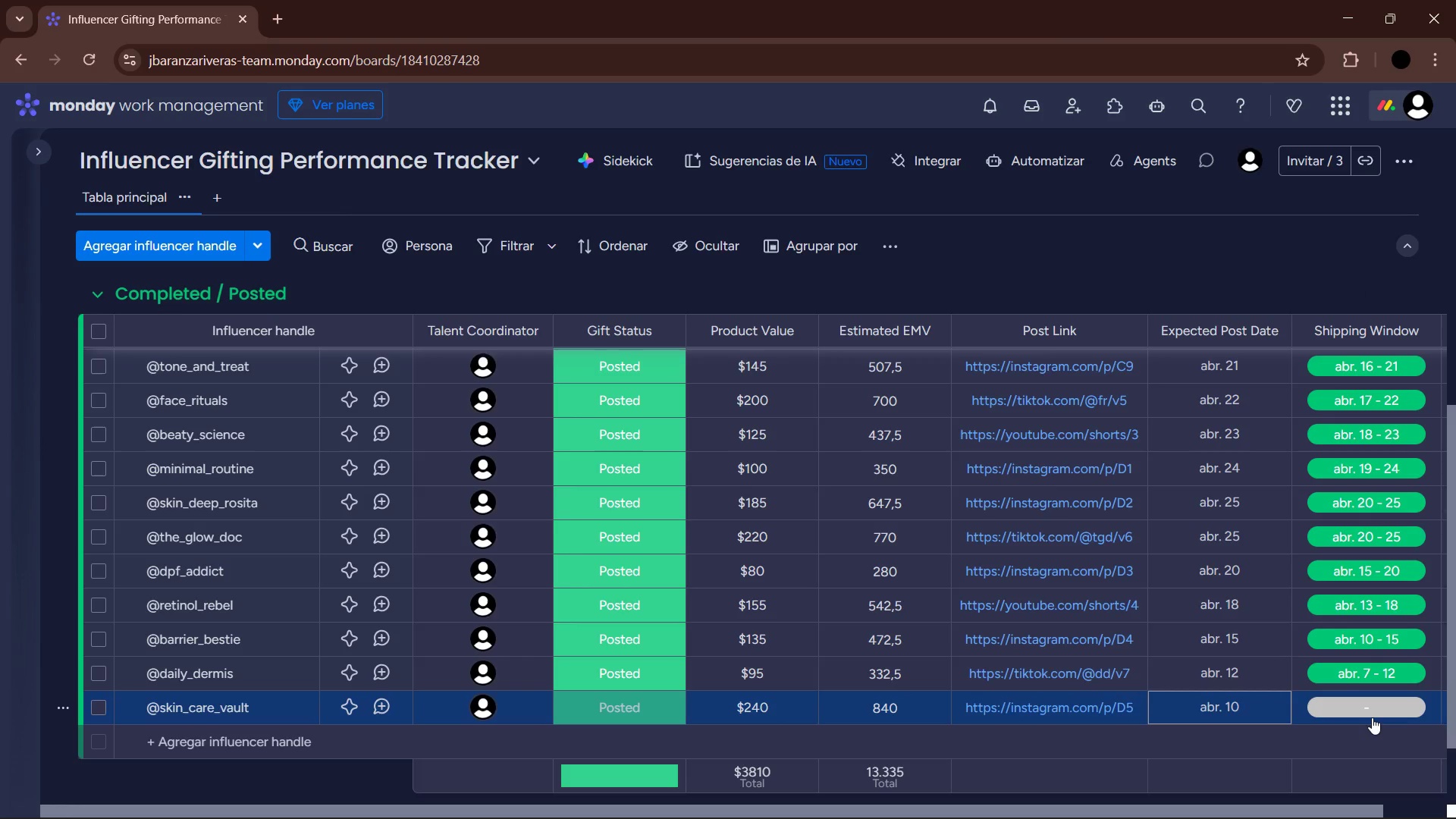 
double_click([1371, 717])
 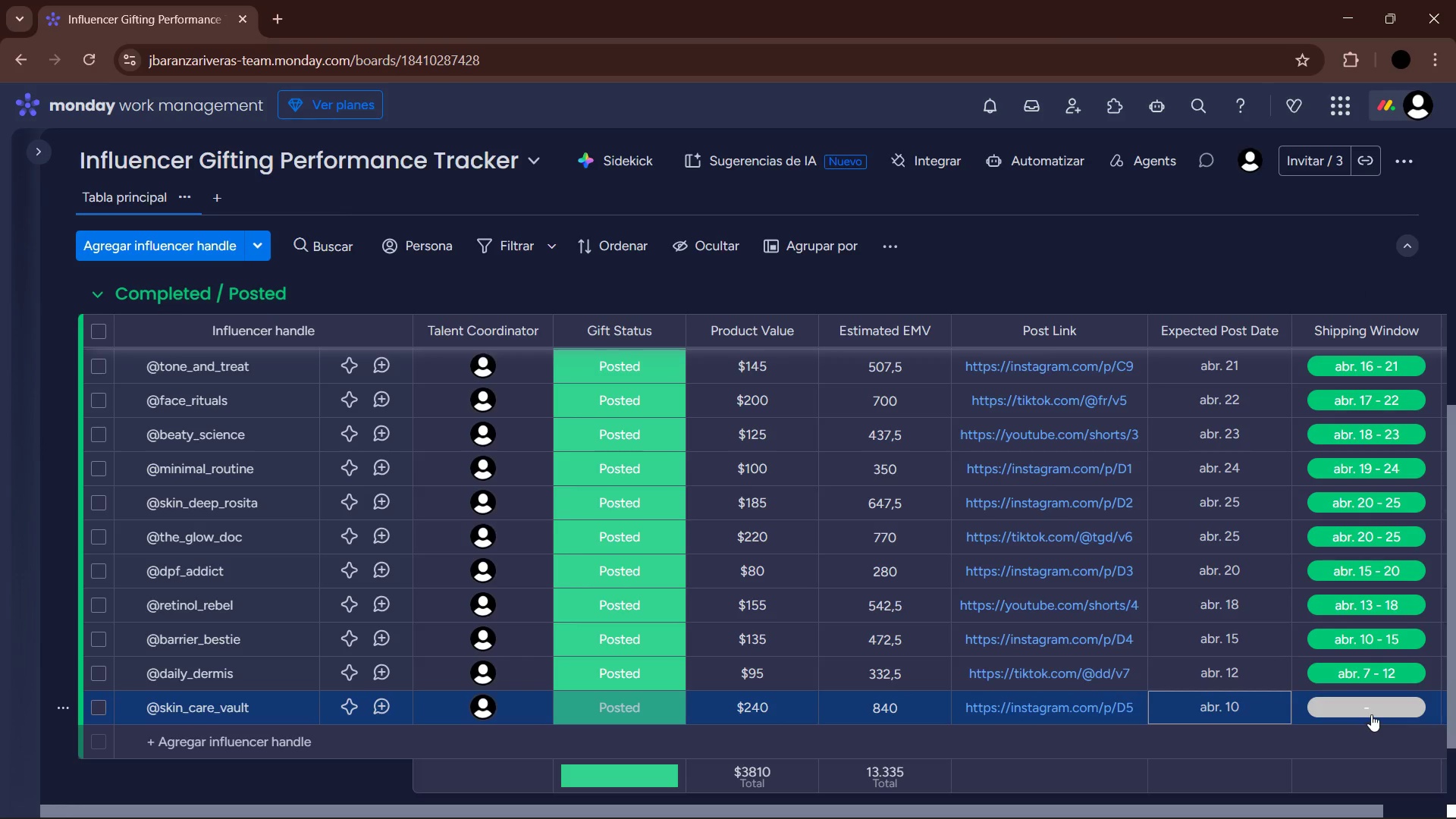 
left_click([1372, 708])
 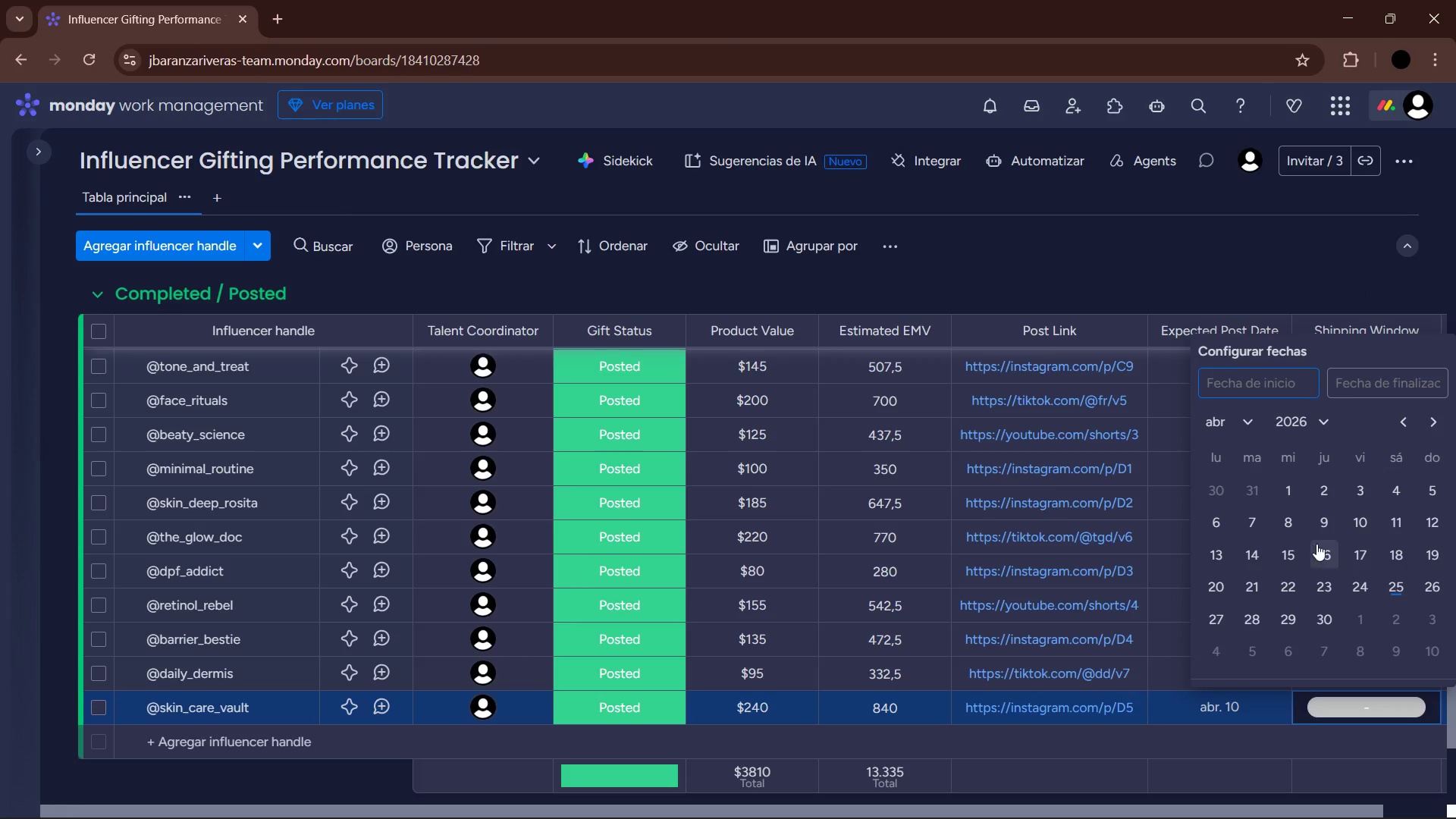 
left_click([1373, 528])
 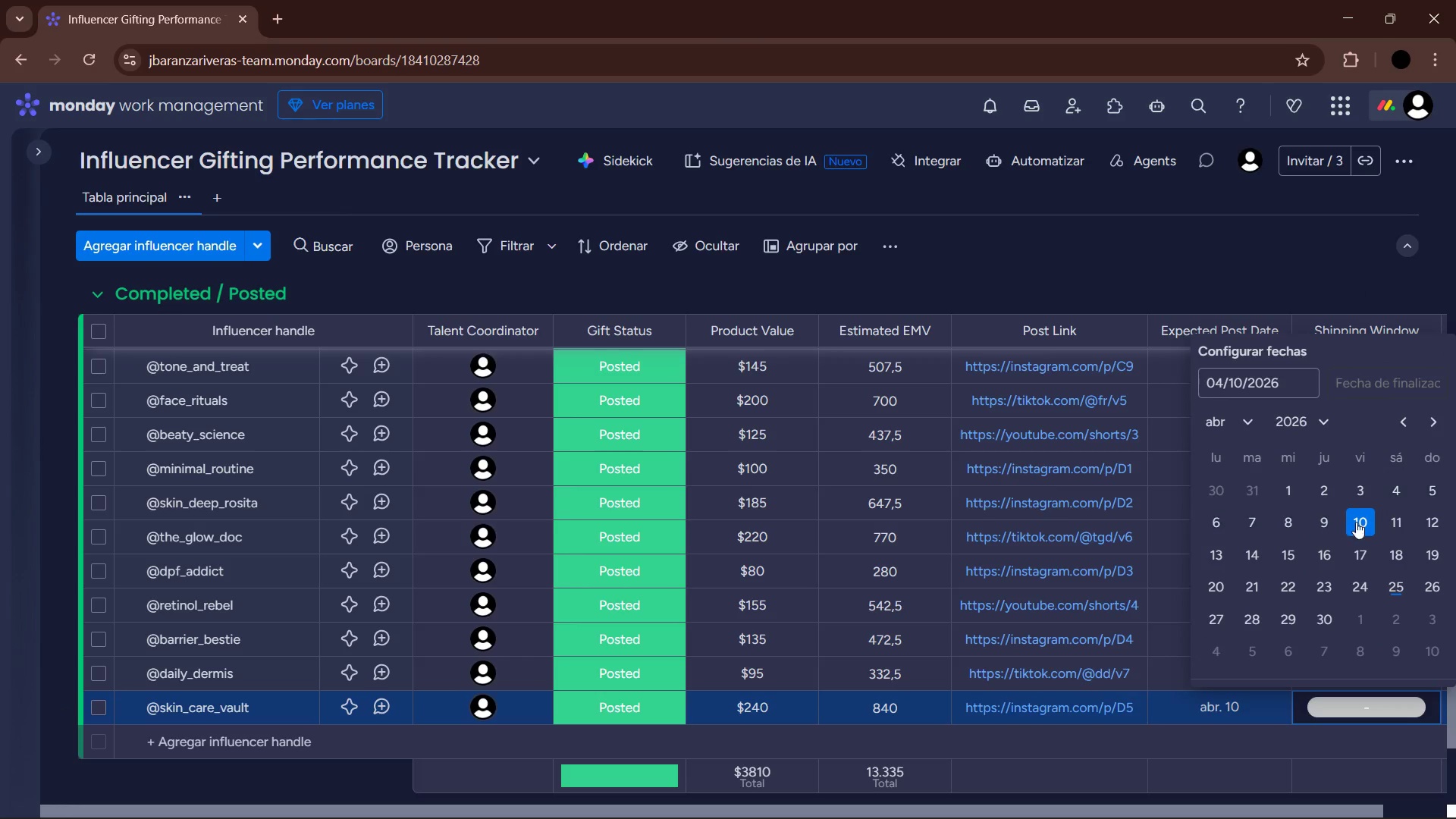 
left_click([1357, 517])
 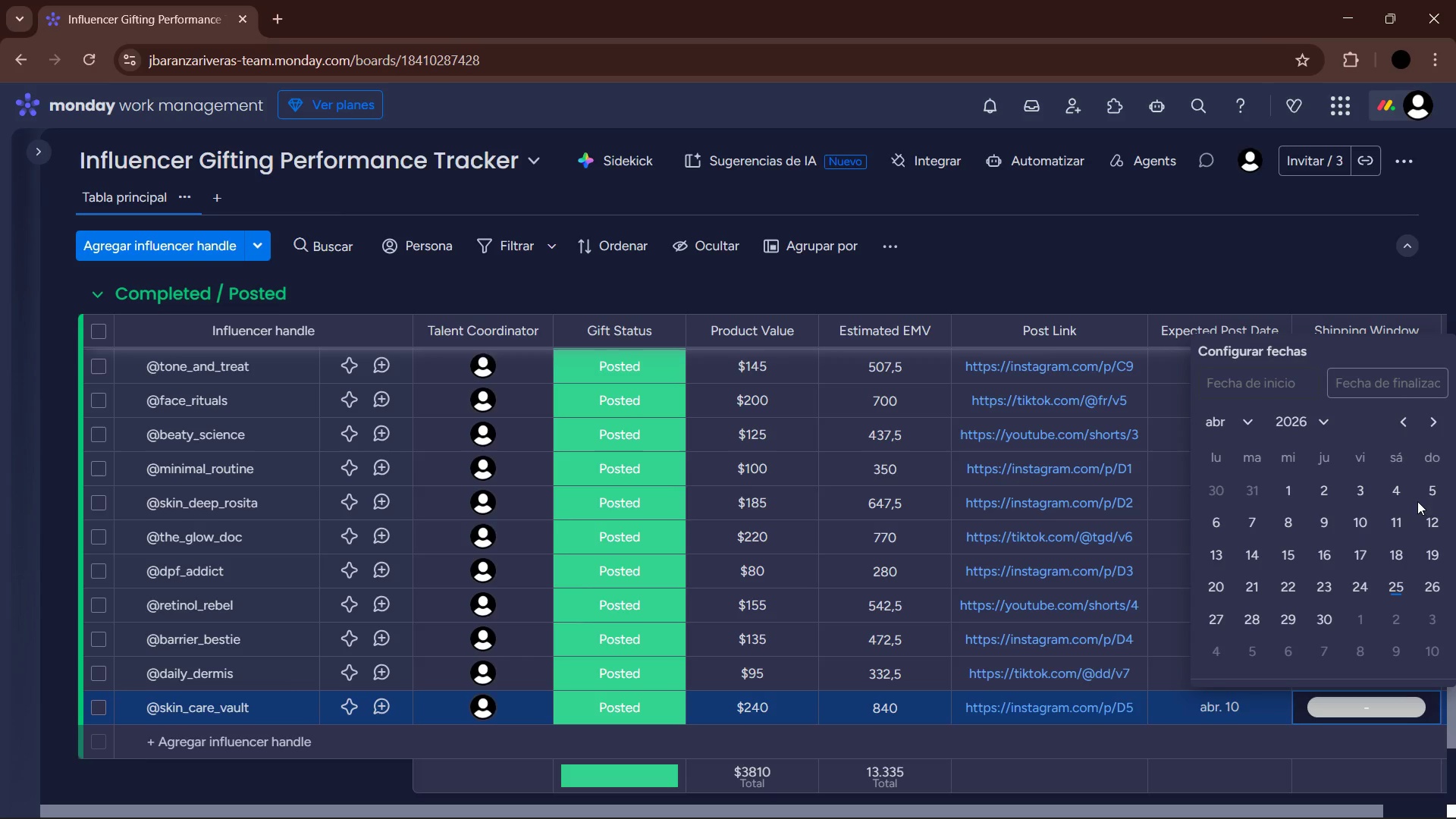 
double_click([1361, 530])
 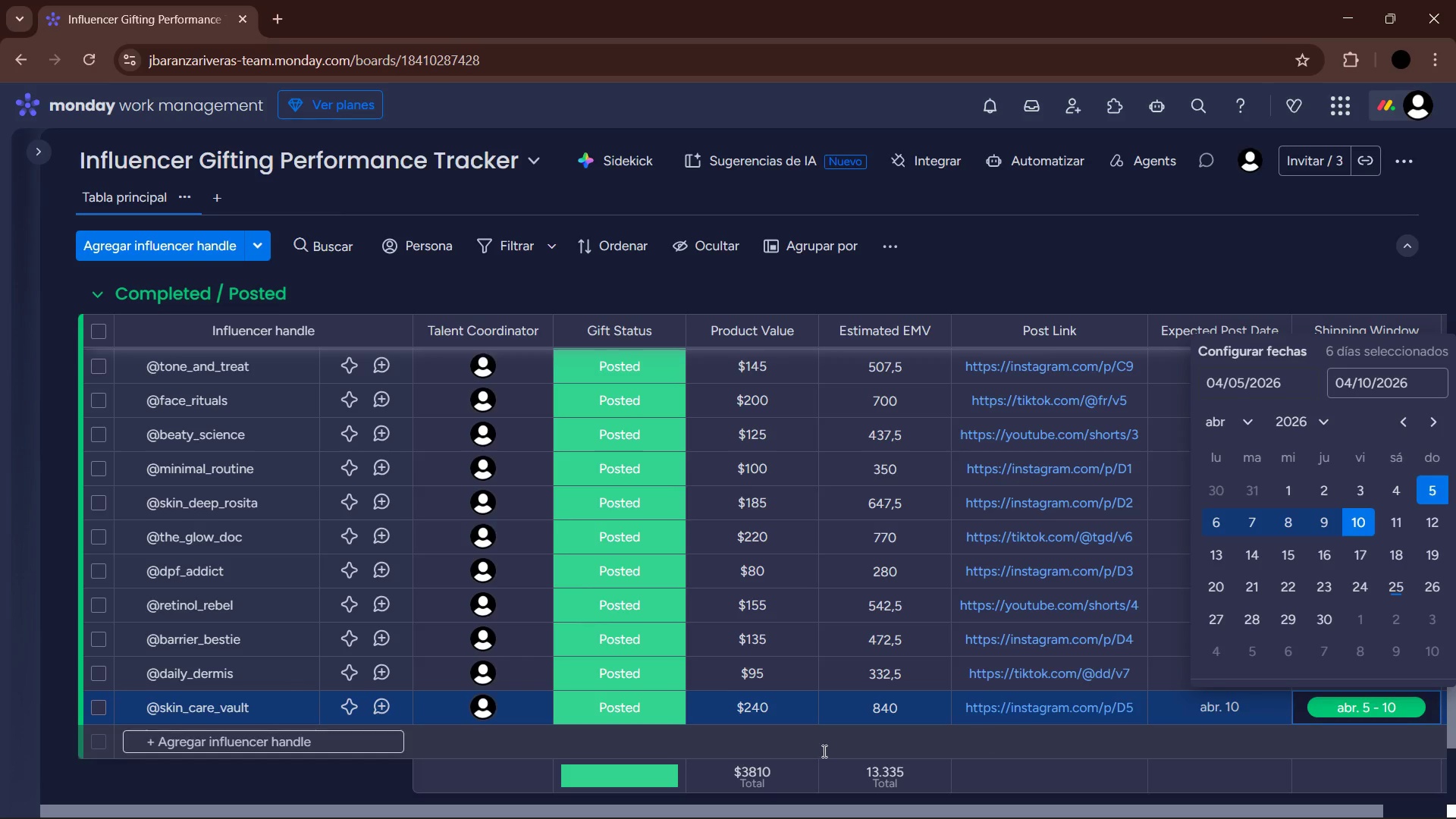 
left_click([303, 774])
 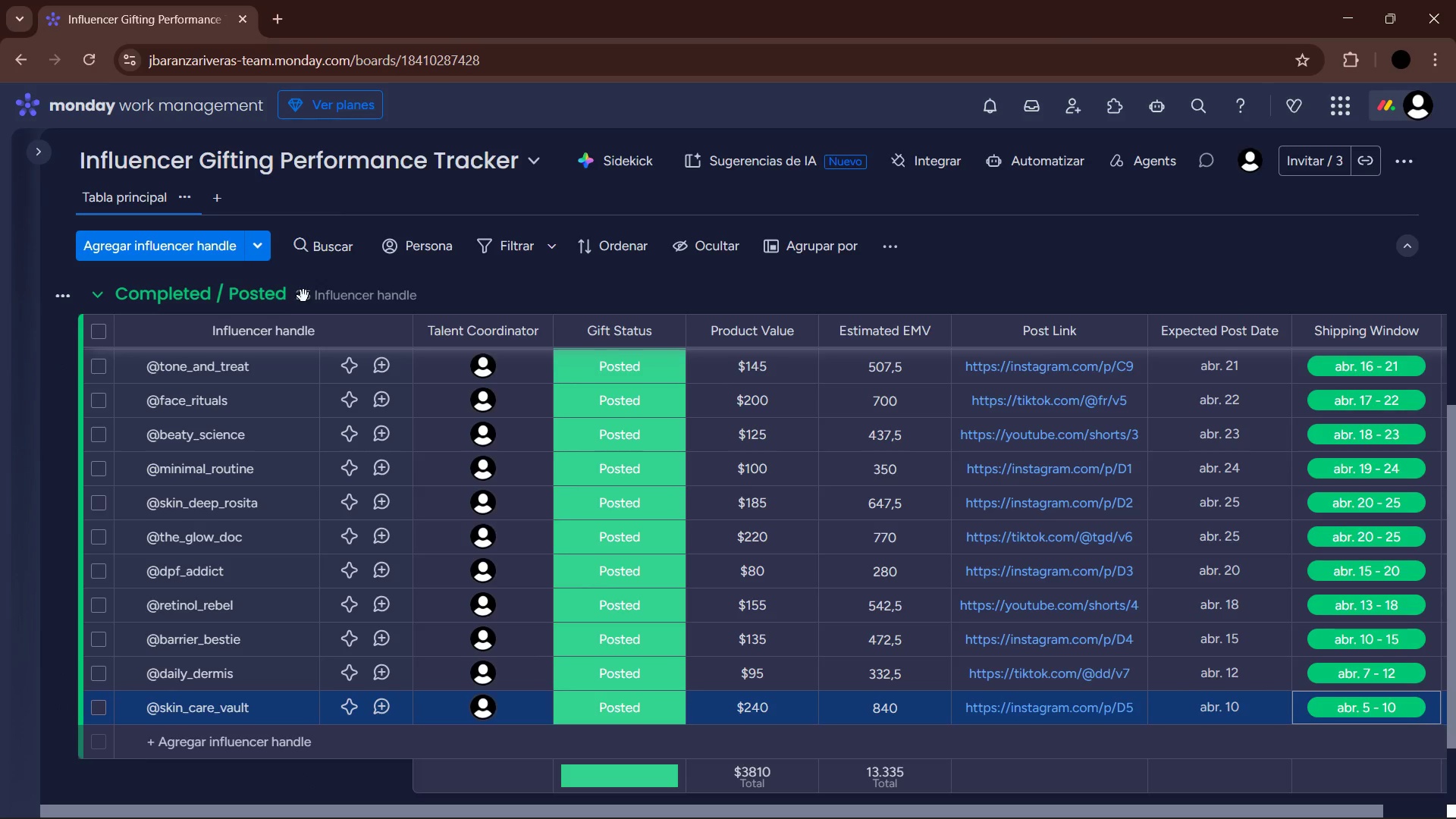 
left_click([91, 297])
 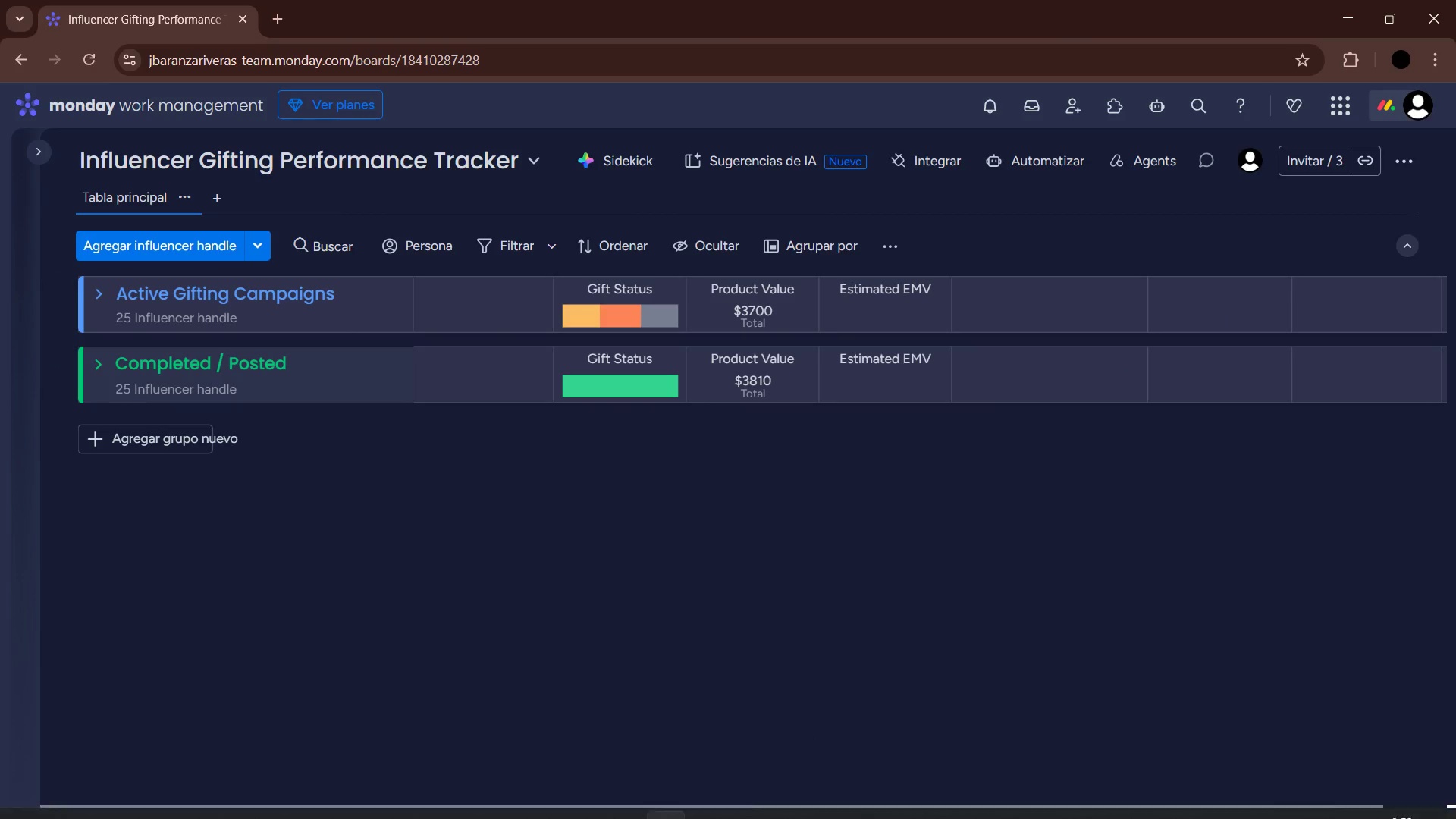 
left_click([925, 799])